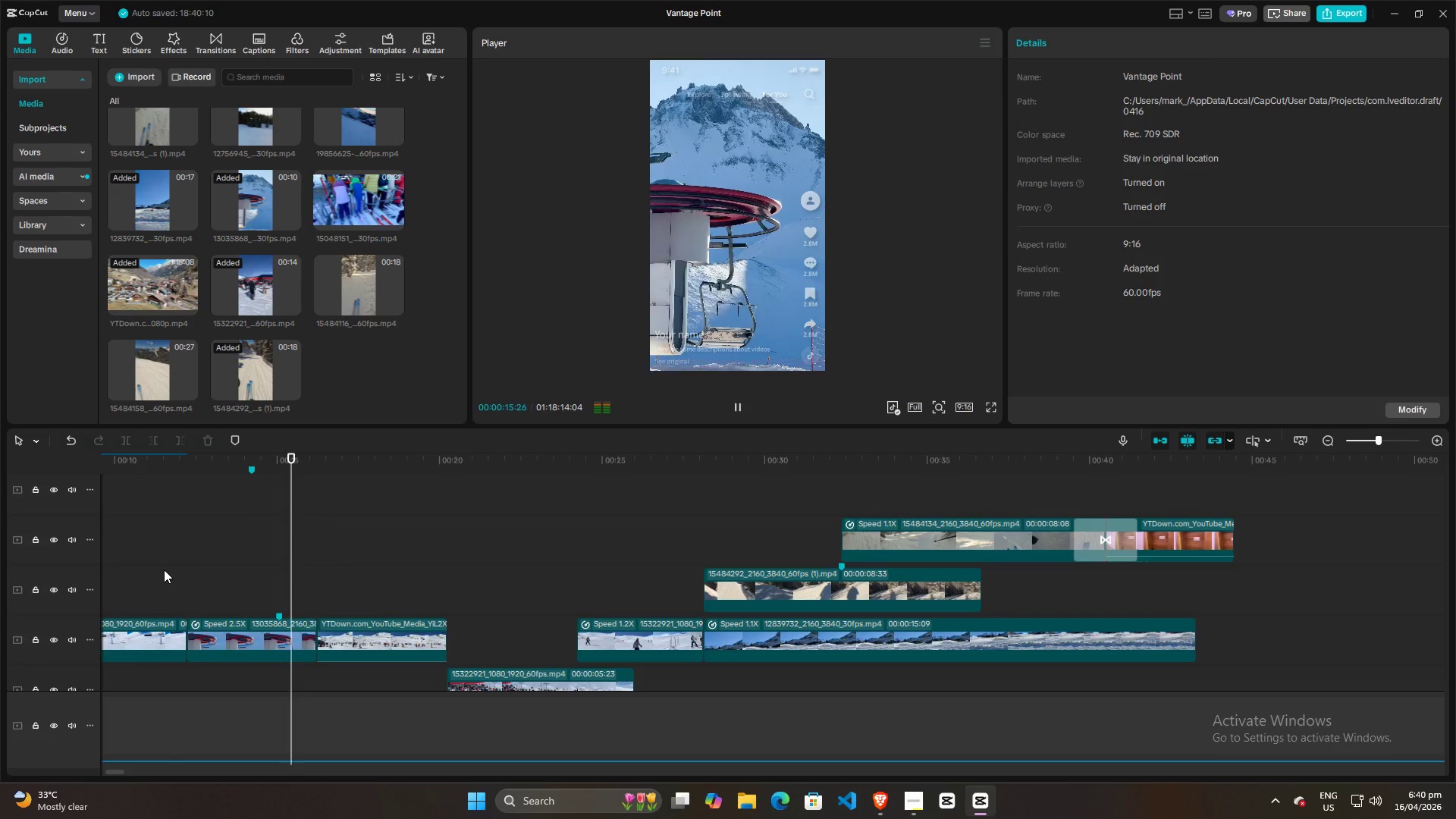 
wait(5.41)
 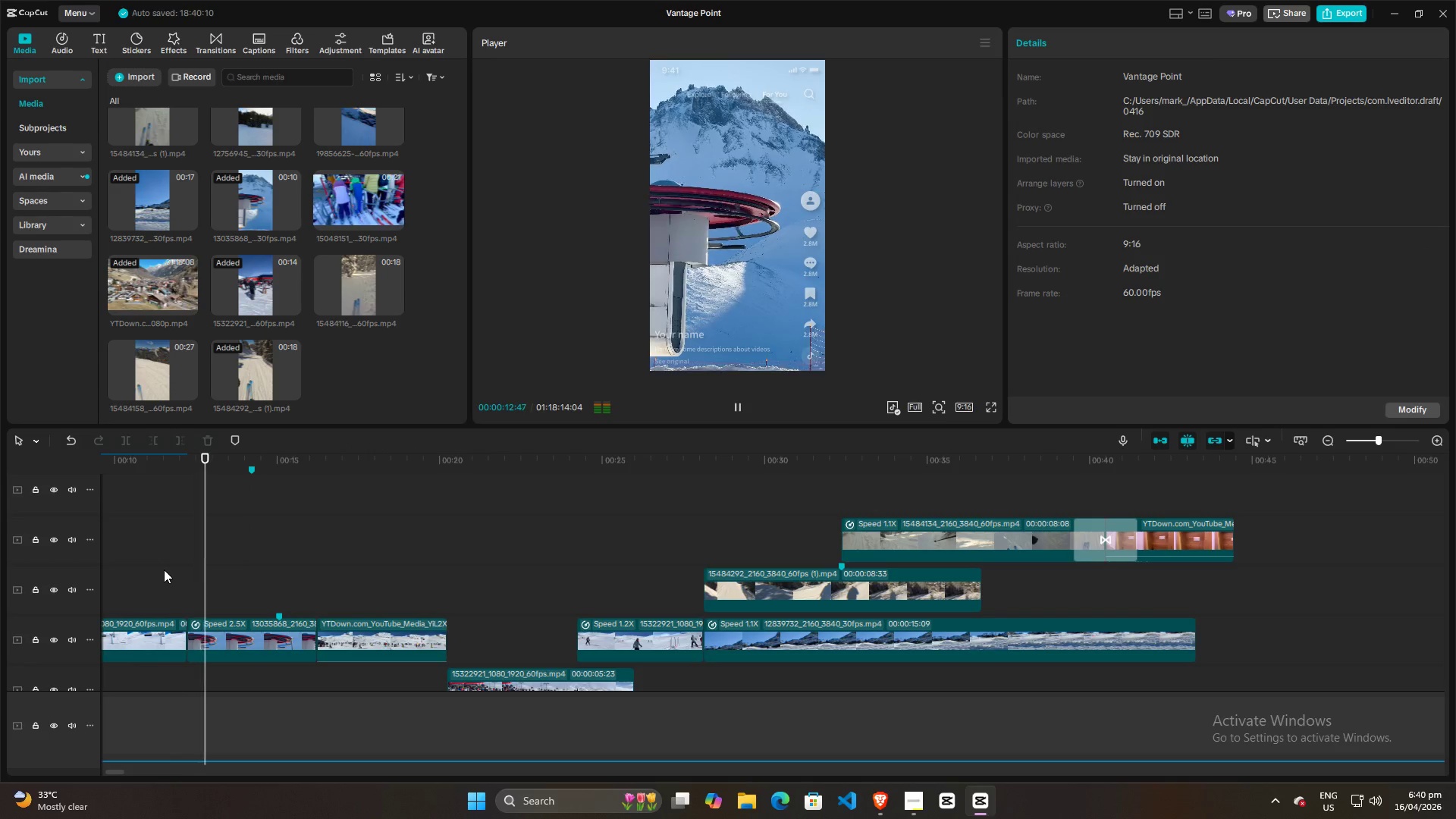 
key(Space)
 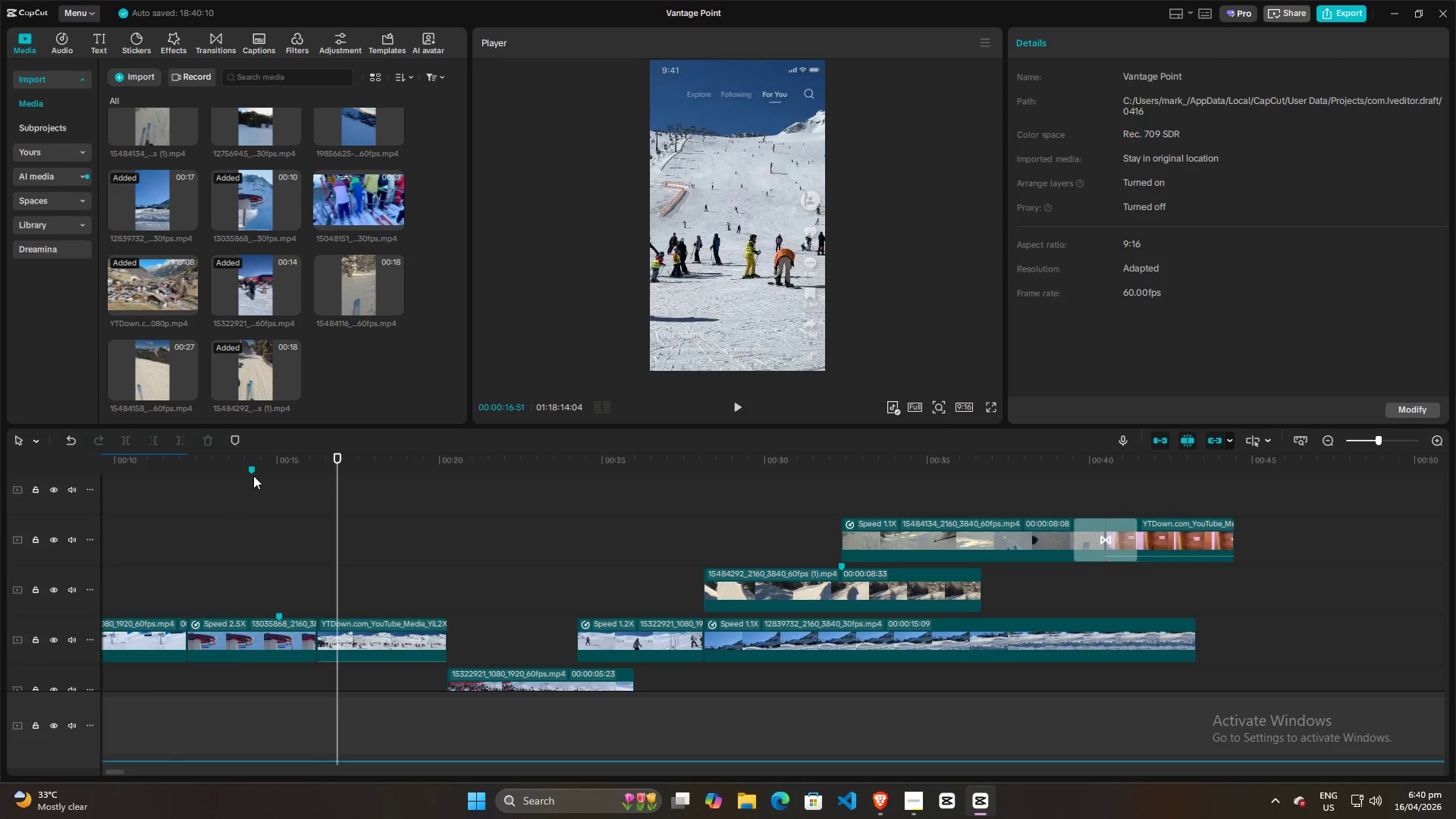 
double_click([252, 471])
 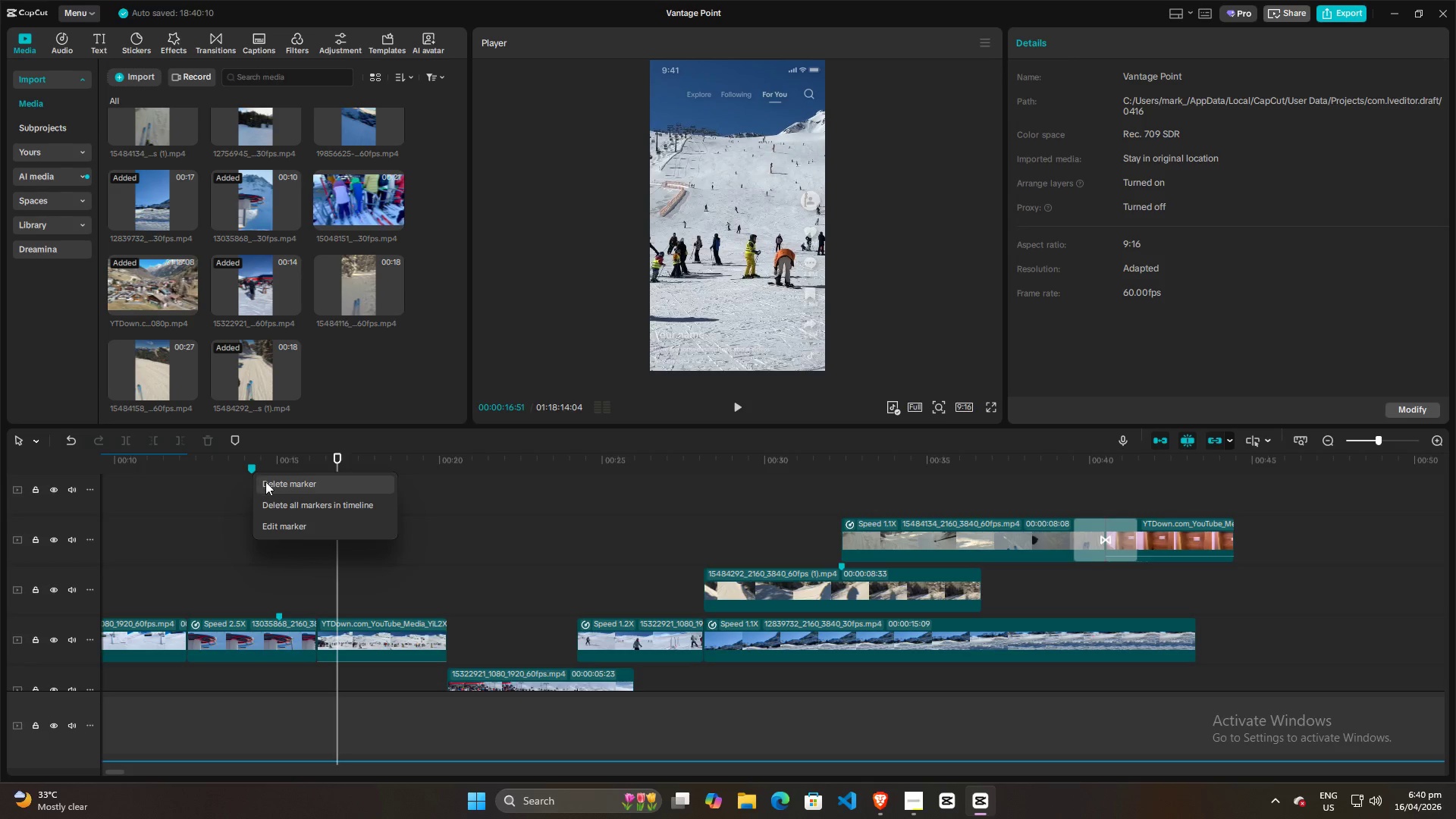 
left_click([265, 482])
 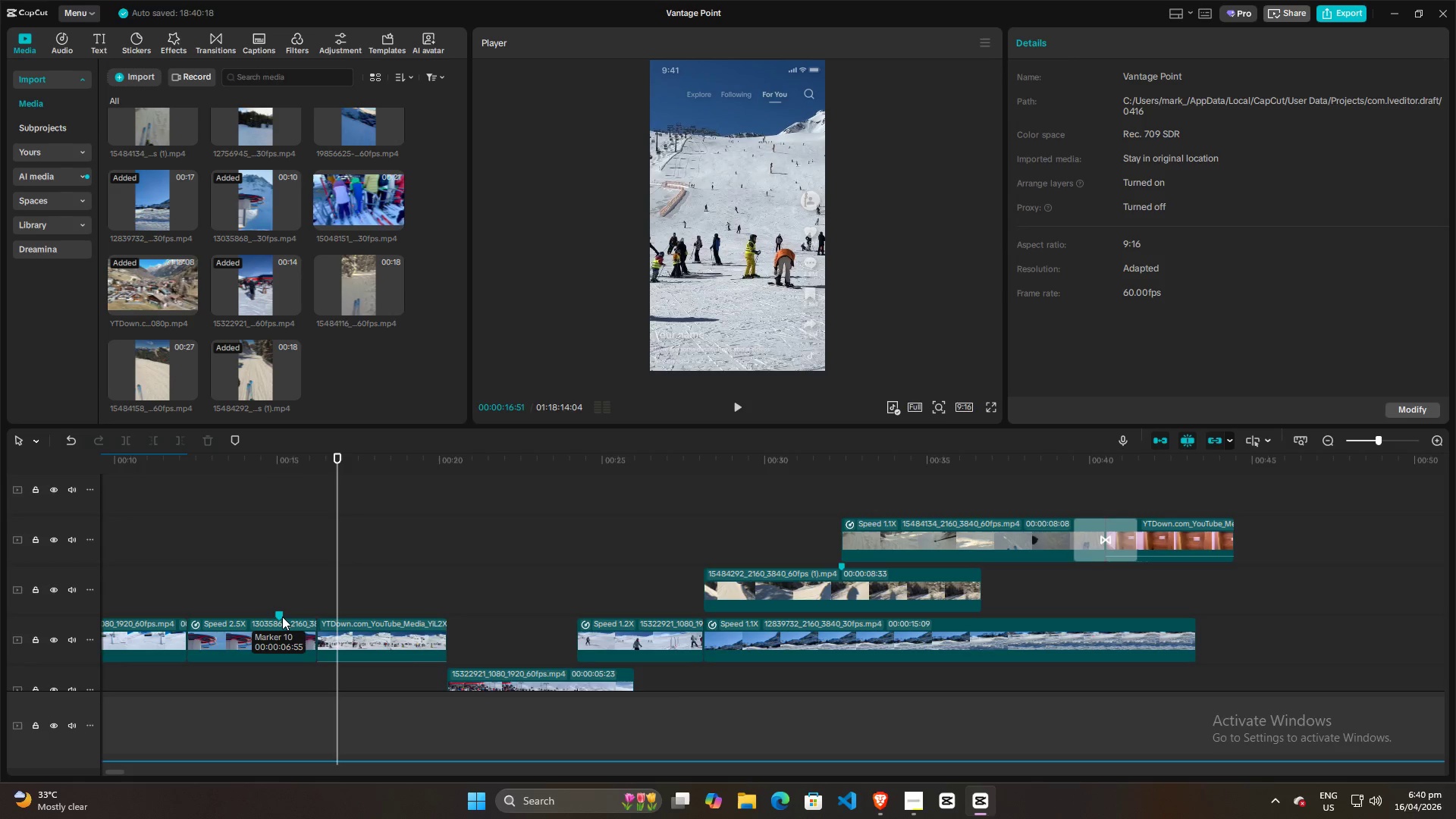 
double_click([282, 617])
 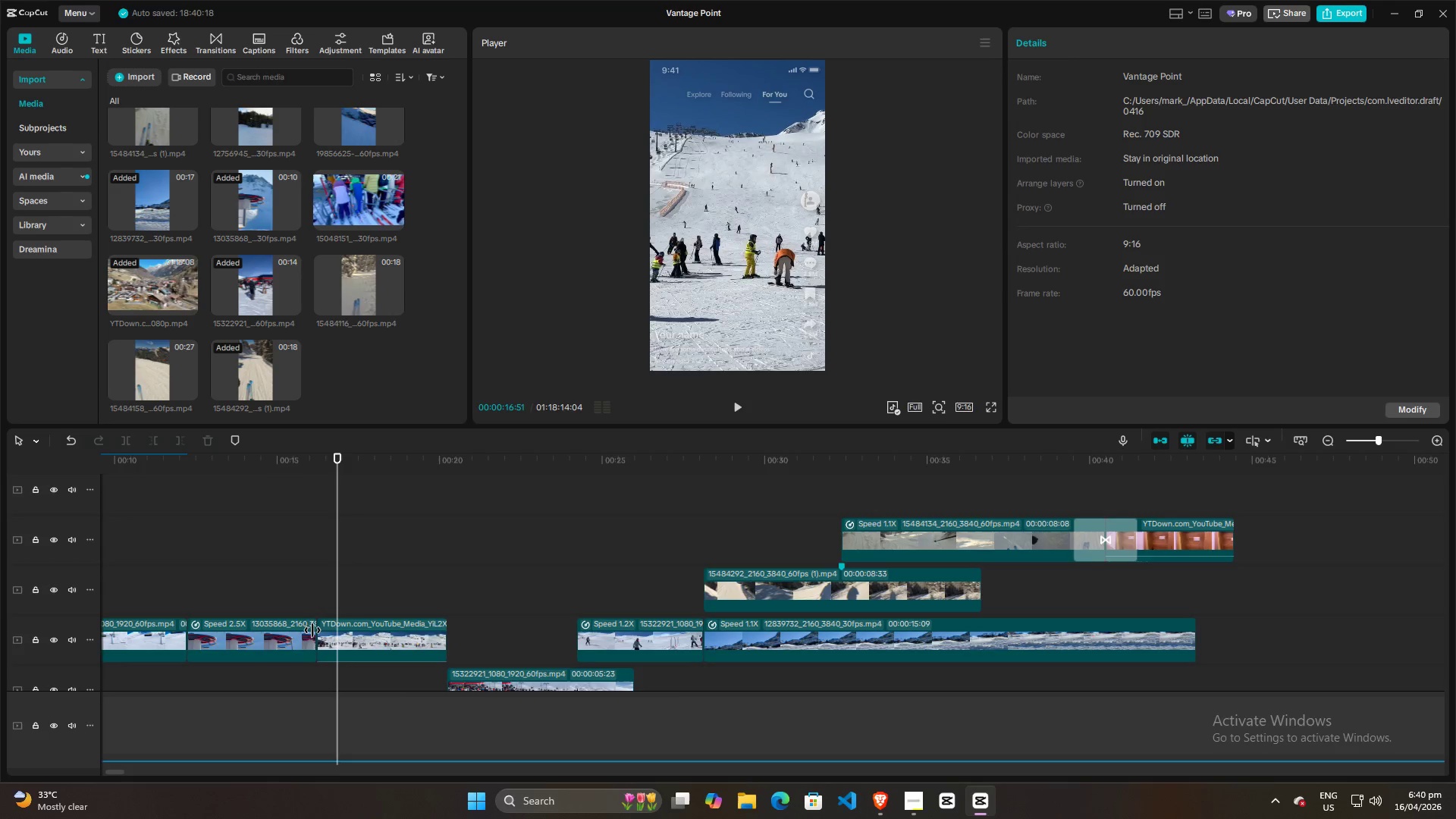 
double_click([183, 525])
 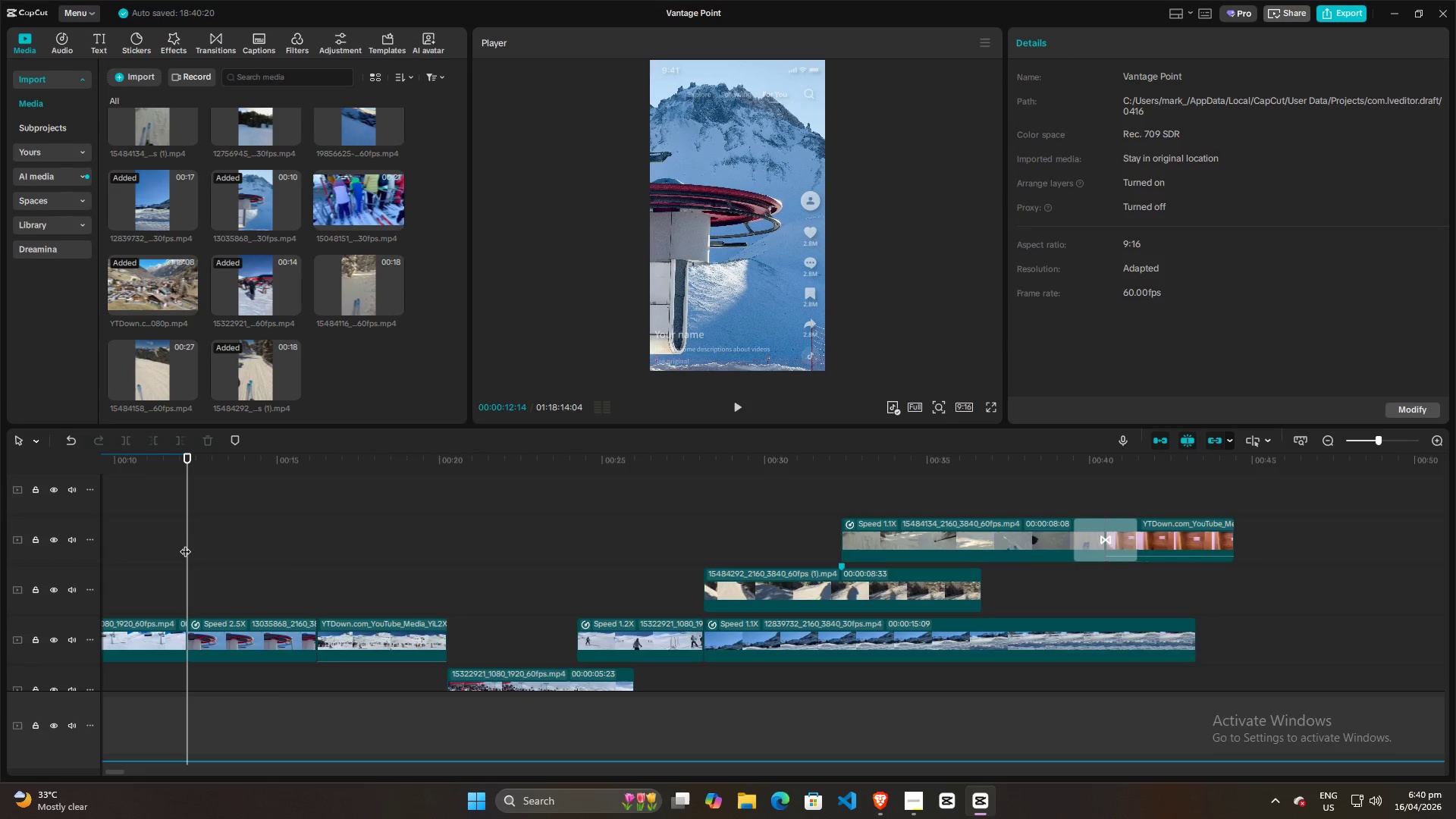 
hold_key(key=ControlLeft, duration=0.53)
 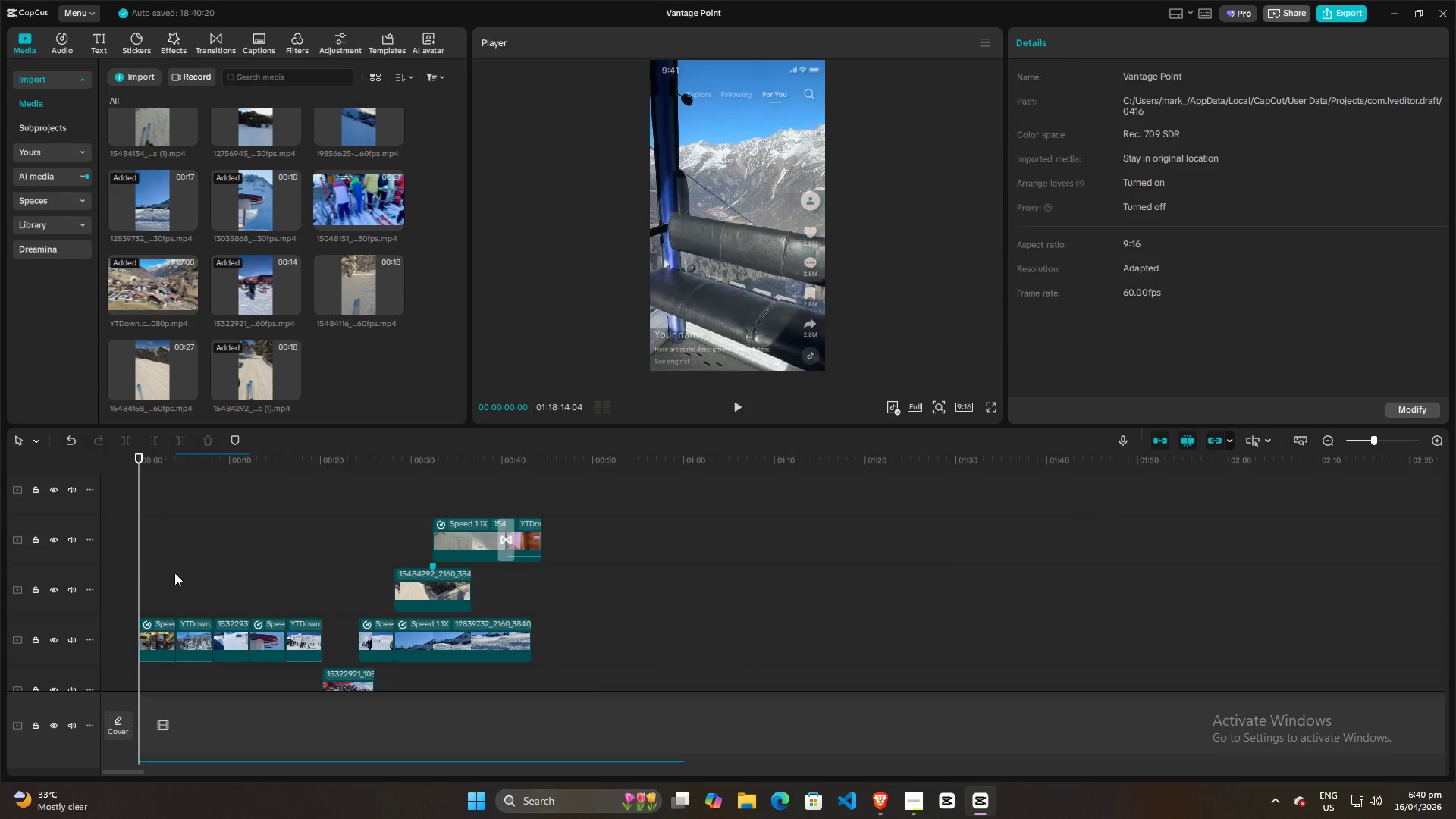 
left_click_drag(start_coordinate=[185, 547], to_coordinate=[0, 559])
 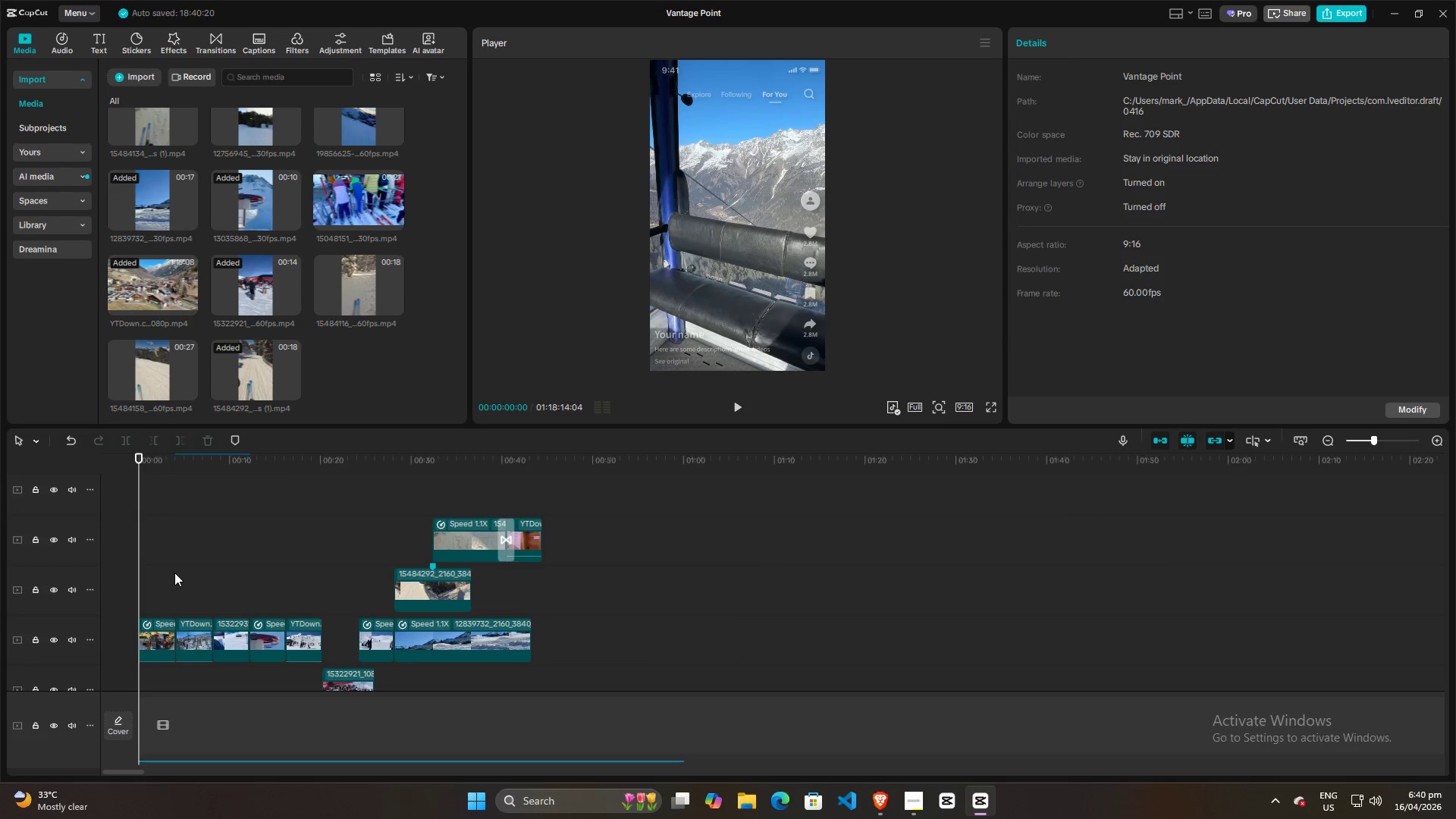 
scroll: coordinate [185, 546], scroll_direction: down, amount: 7.0
 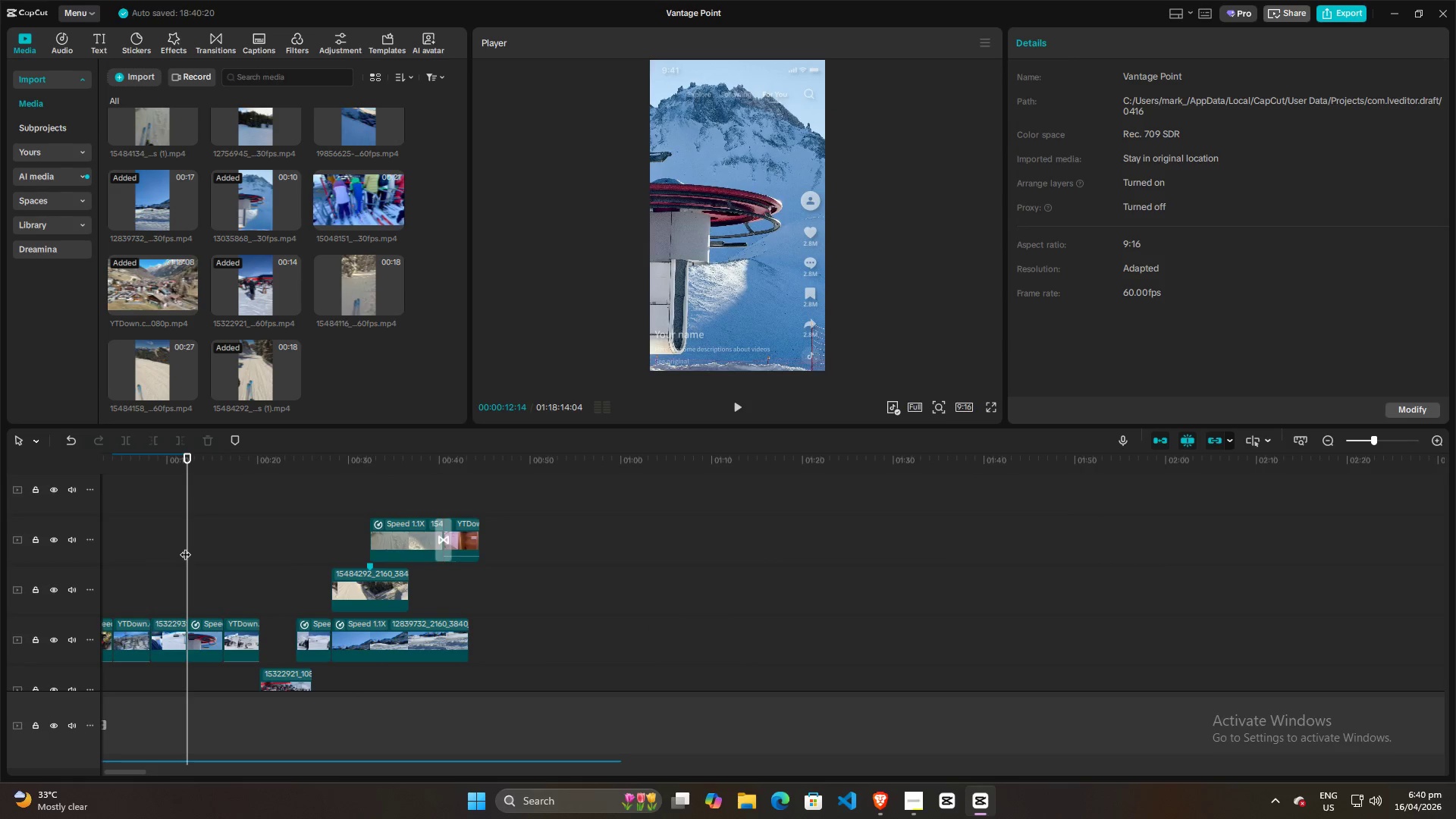 
key(Space)
 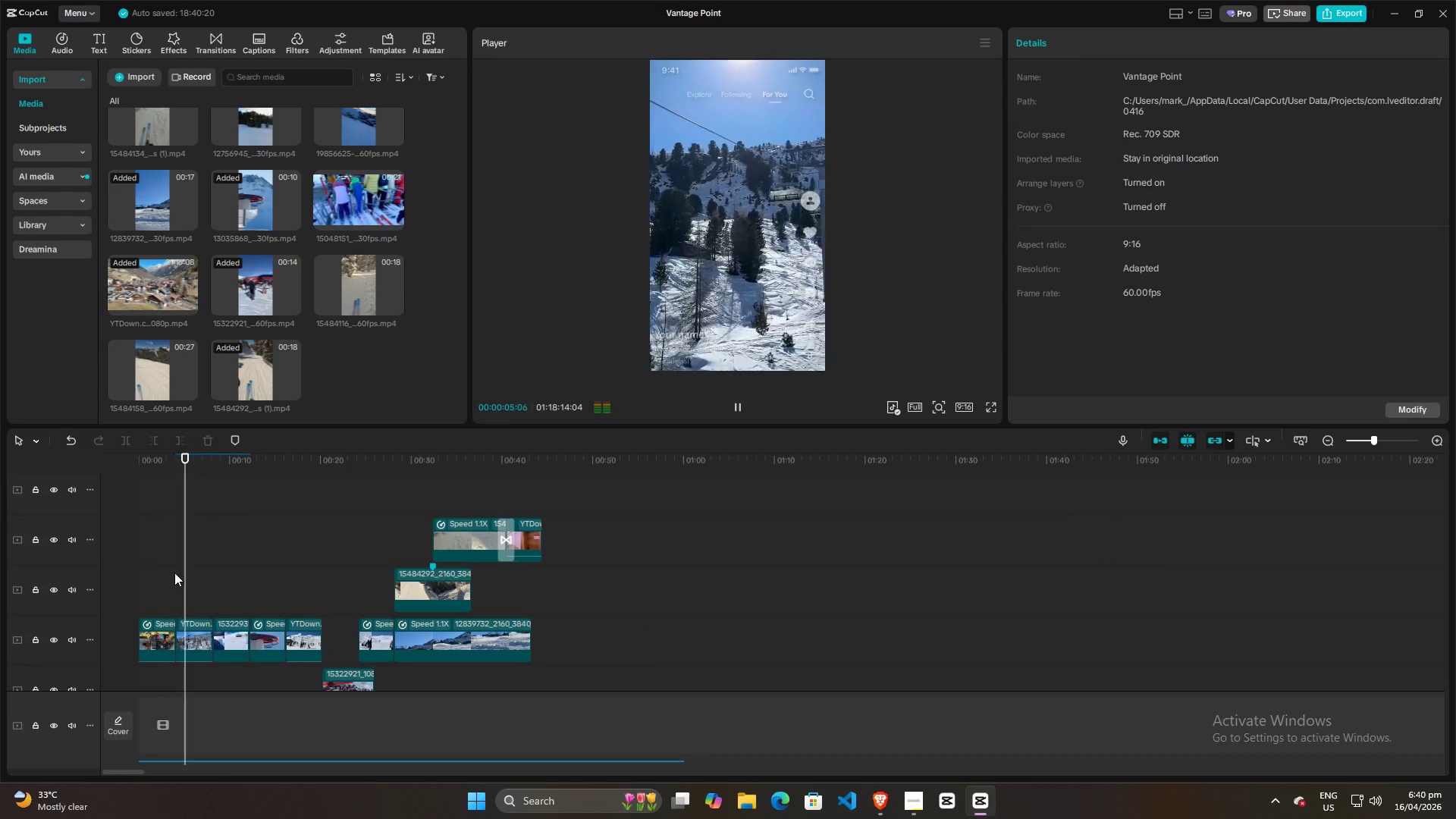 
wait(10.12)
 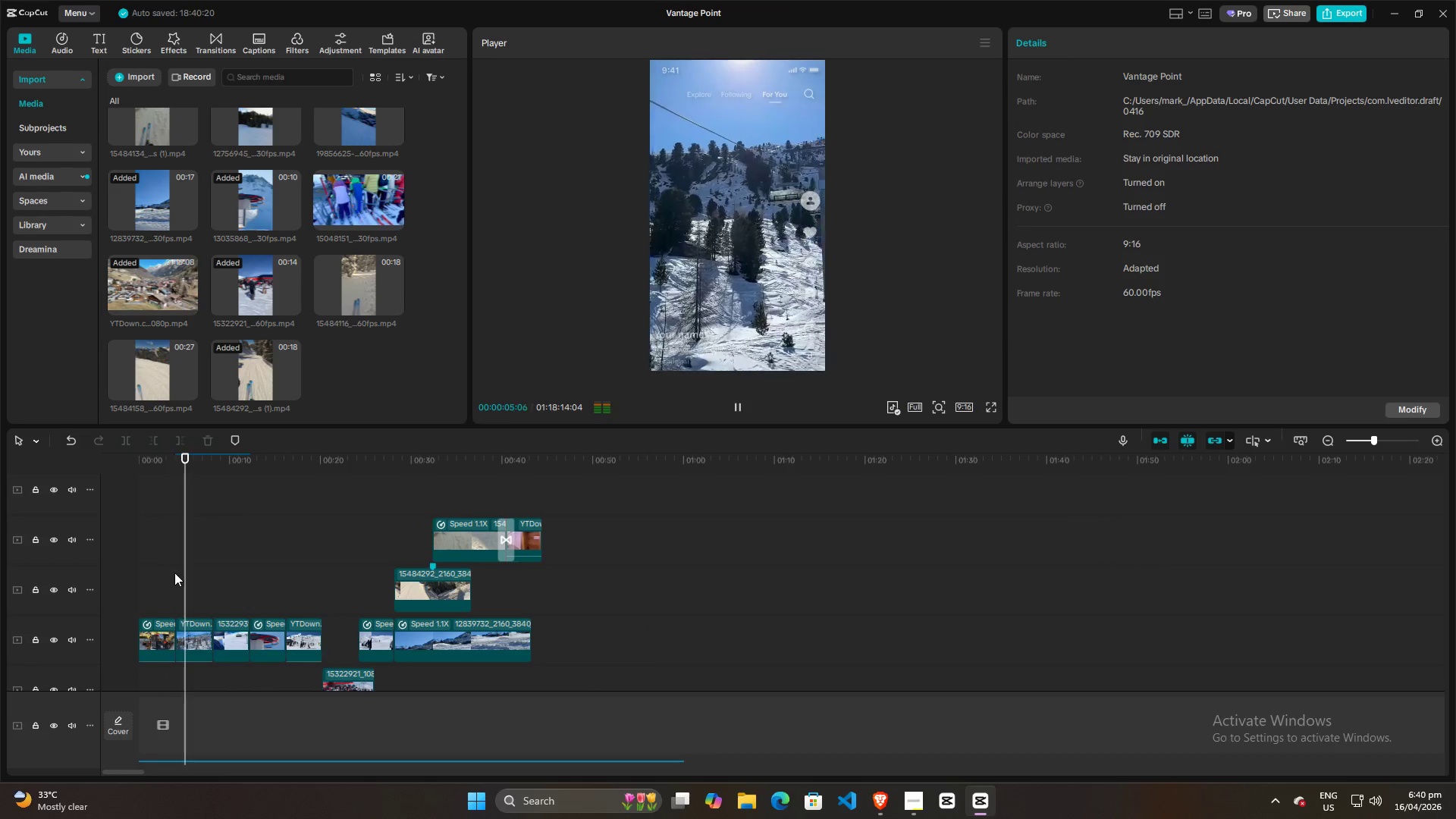 
key(Space)
 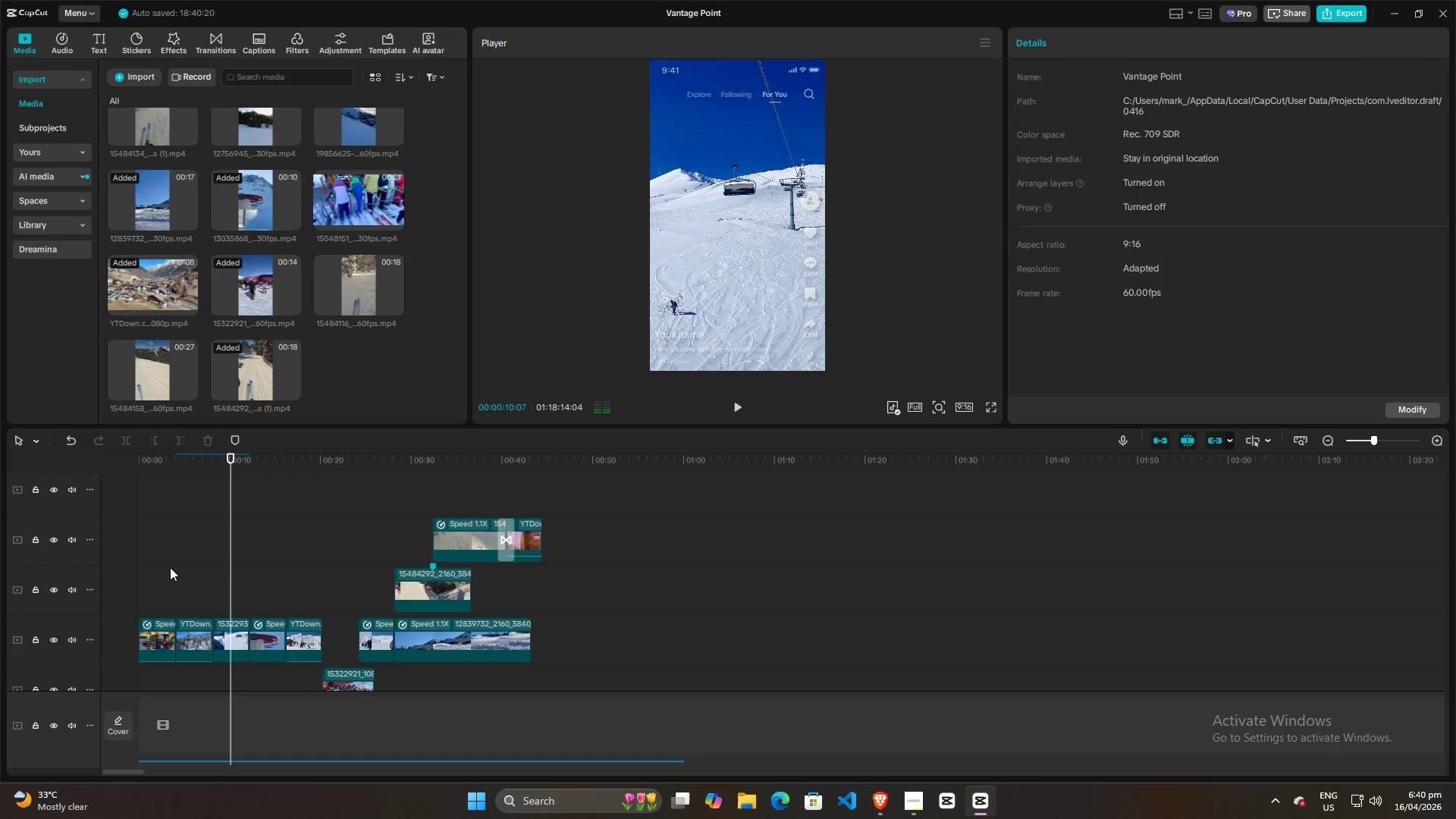 
key(Alt+AltLeft)
 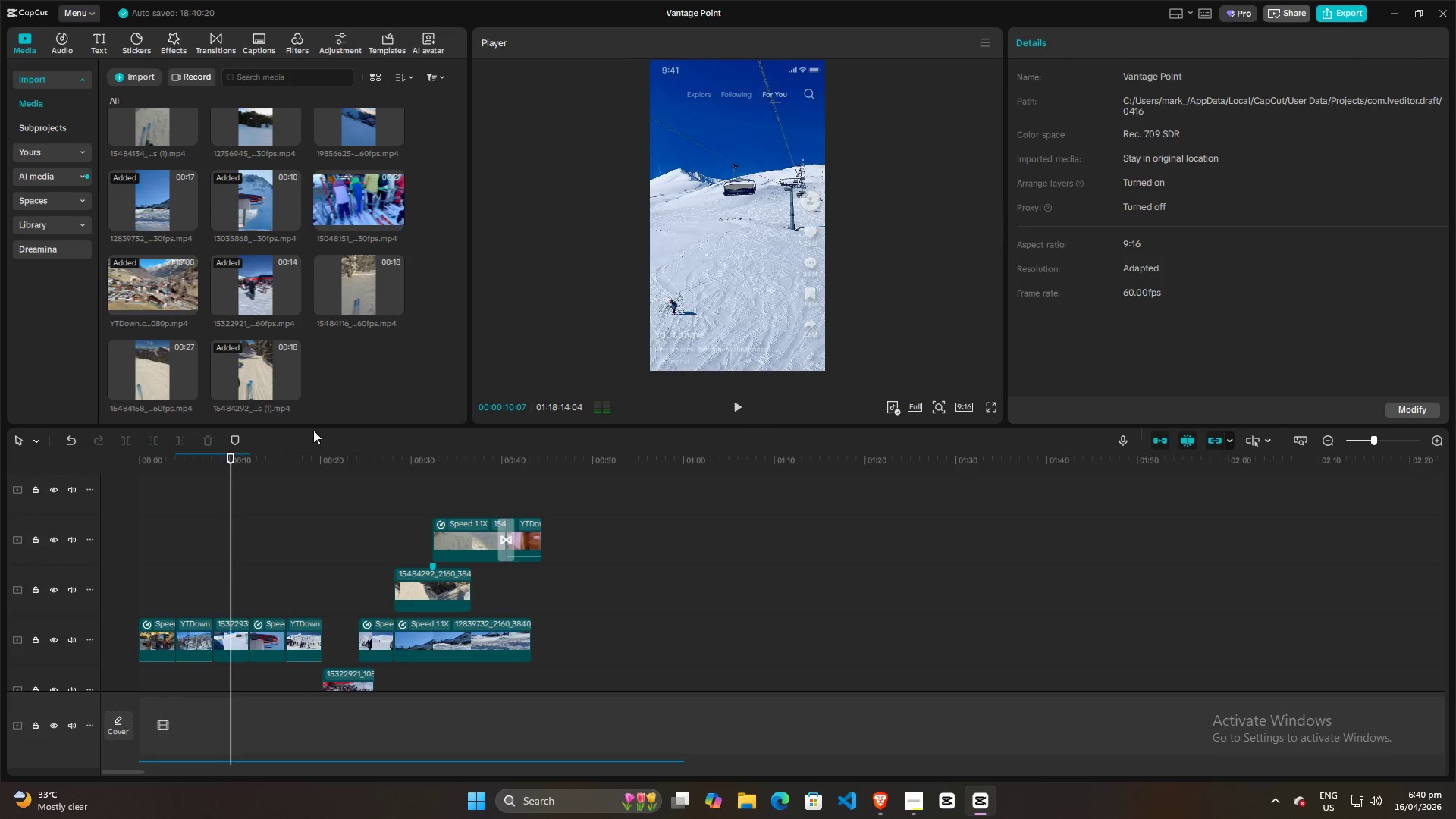 
key(Alt+Tab)